 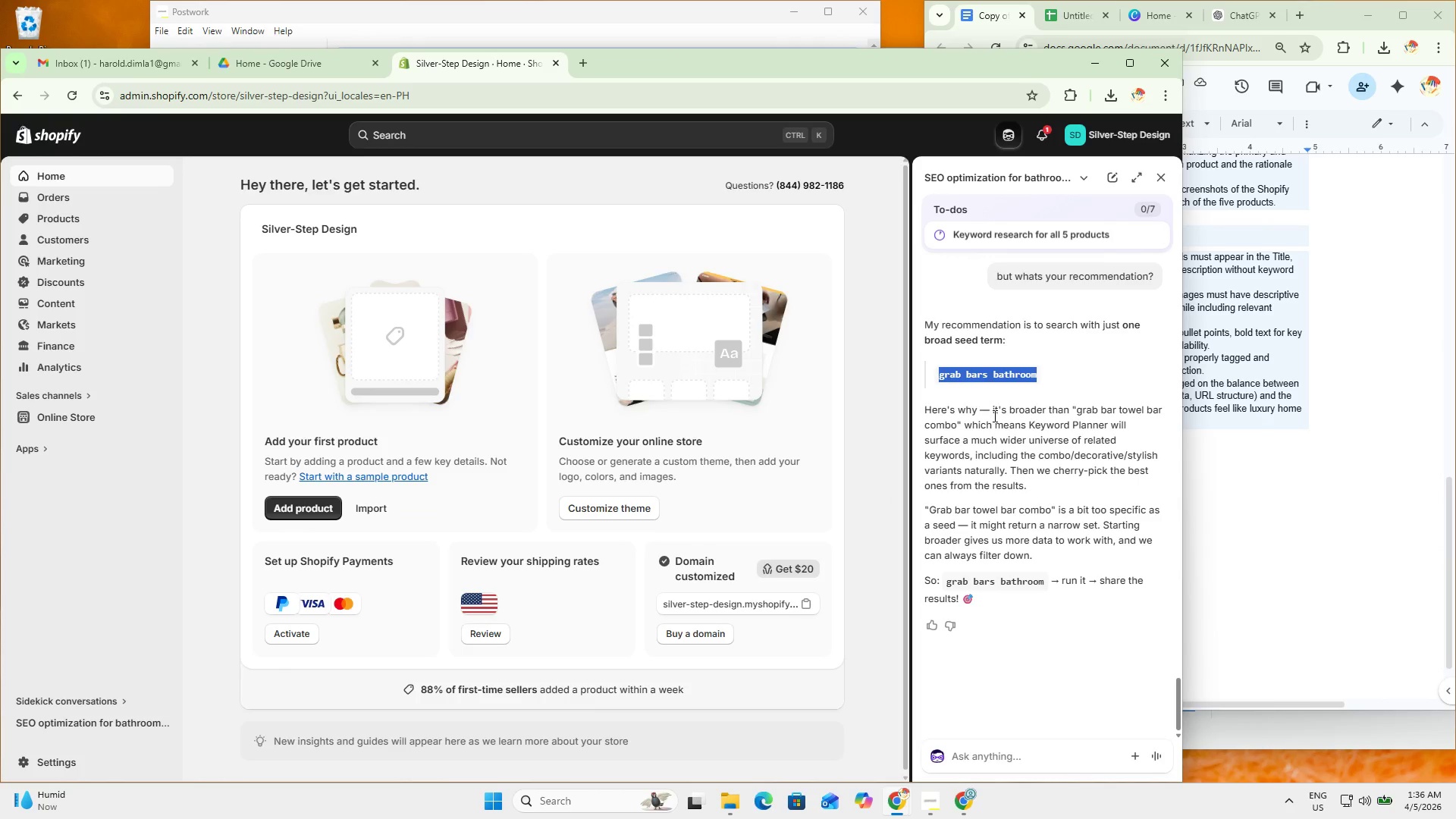 
scroll: coordinate [1009, 557], scroll_direction: up, amount: 7.0
 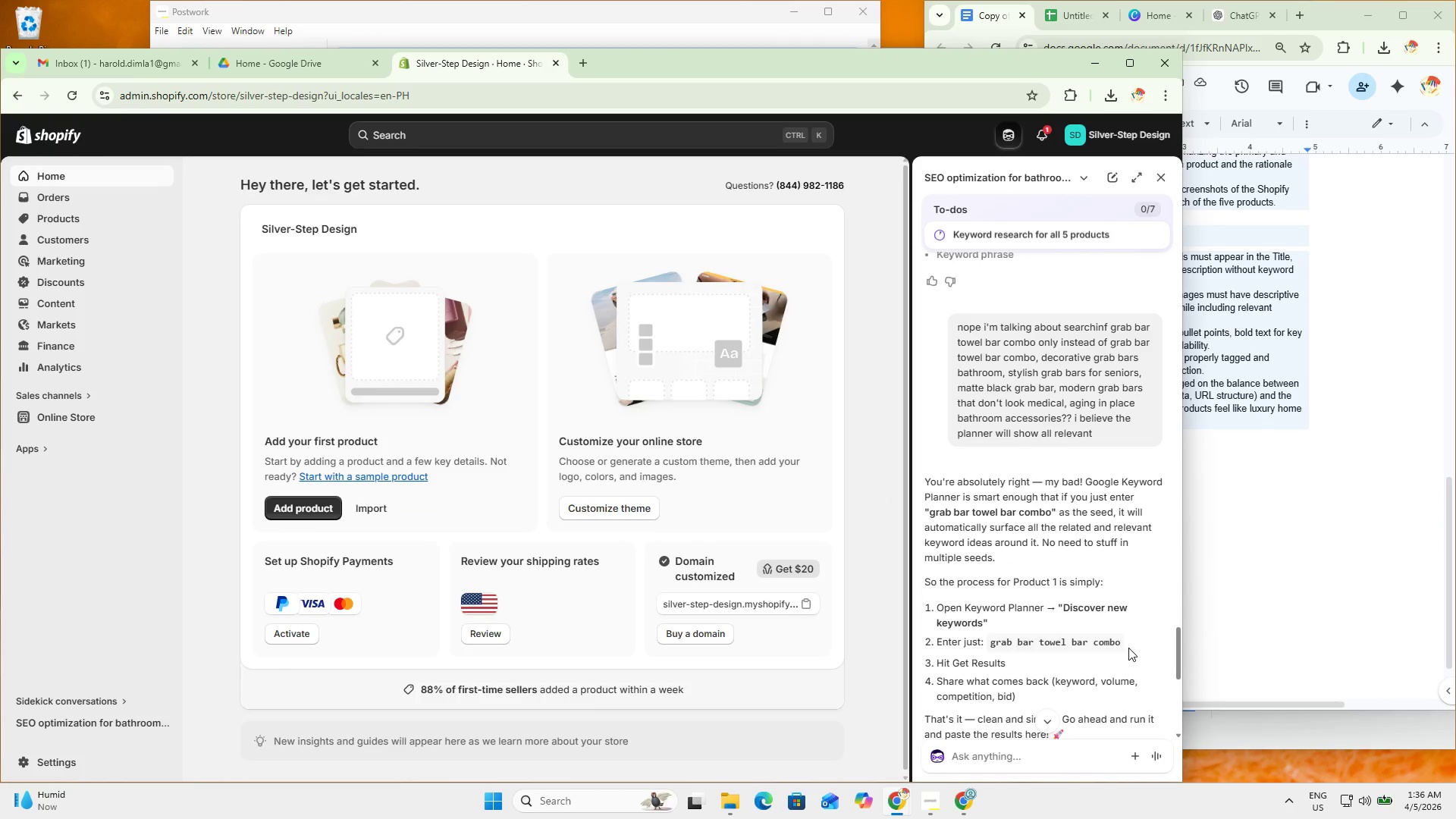 
left_click_drag(start_coordinate=[1131, 647], to_coordinate=[985, 644])
 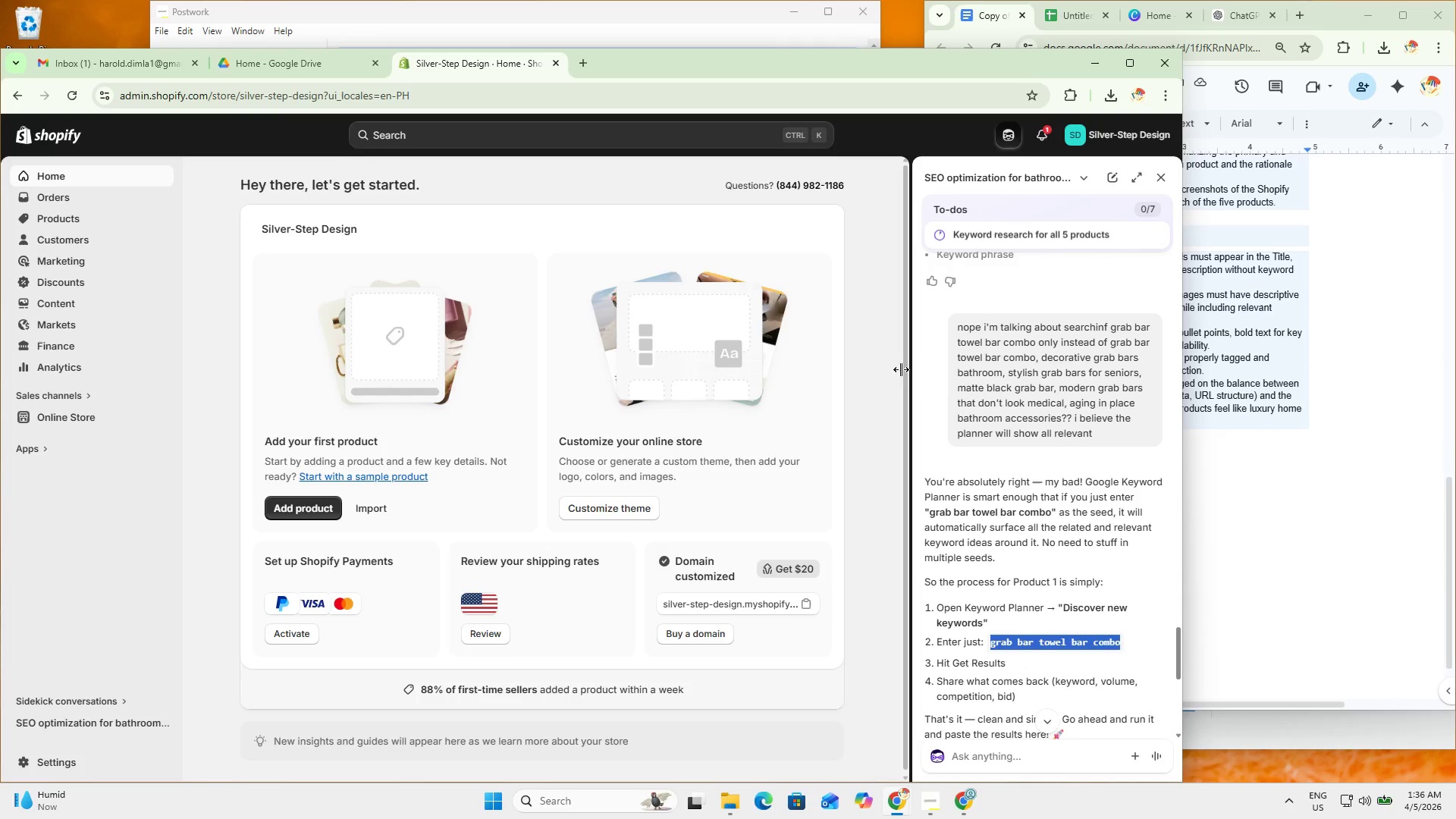 
key(Control+C)
 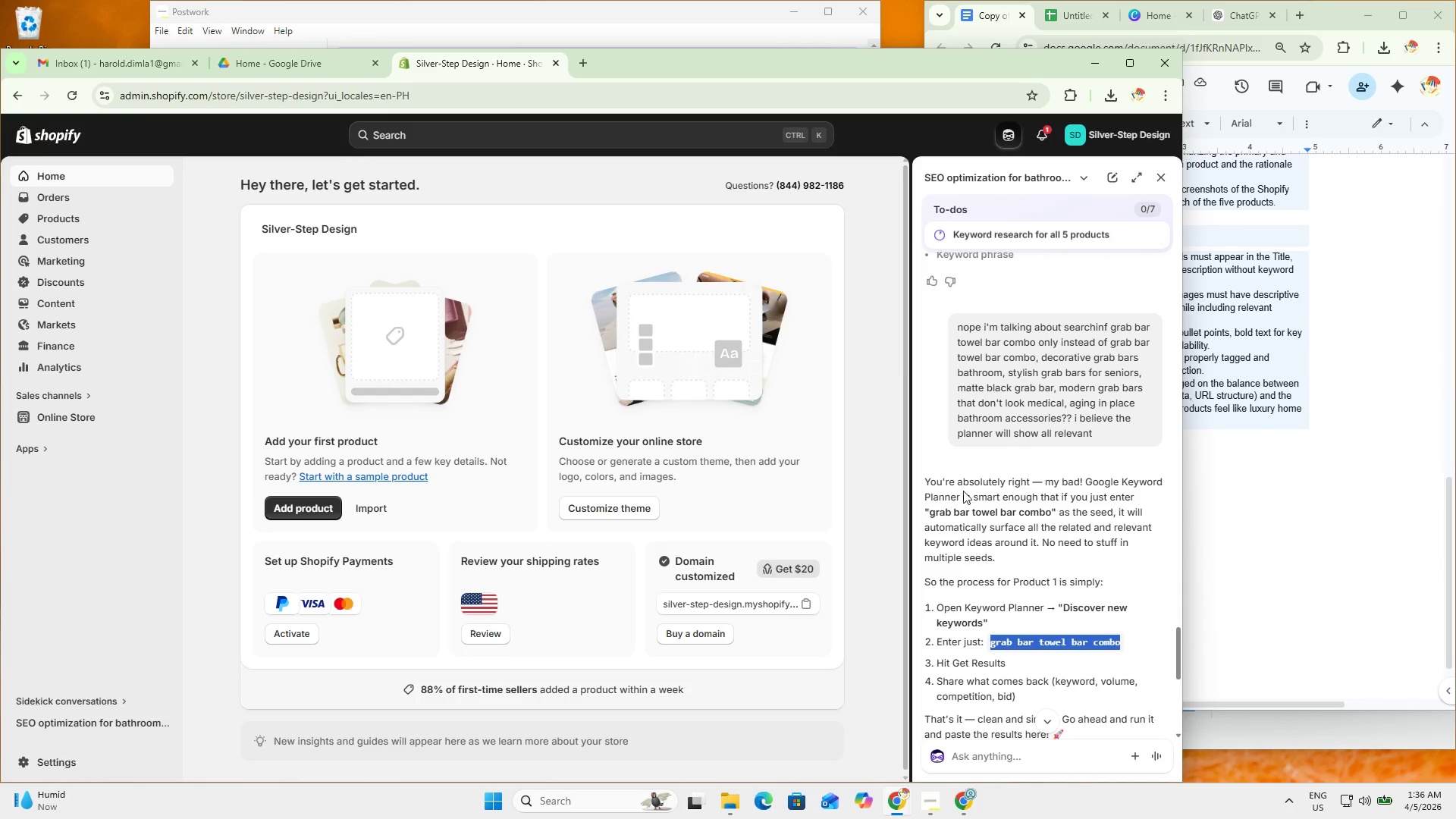 
key(Control+C)
 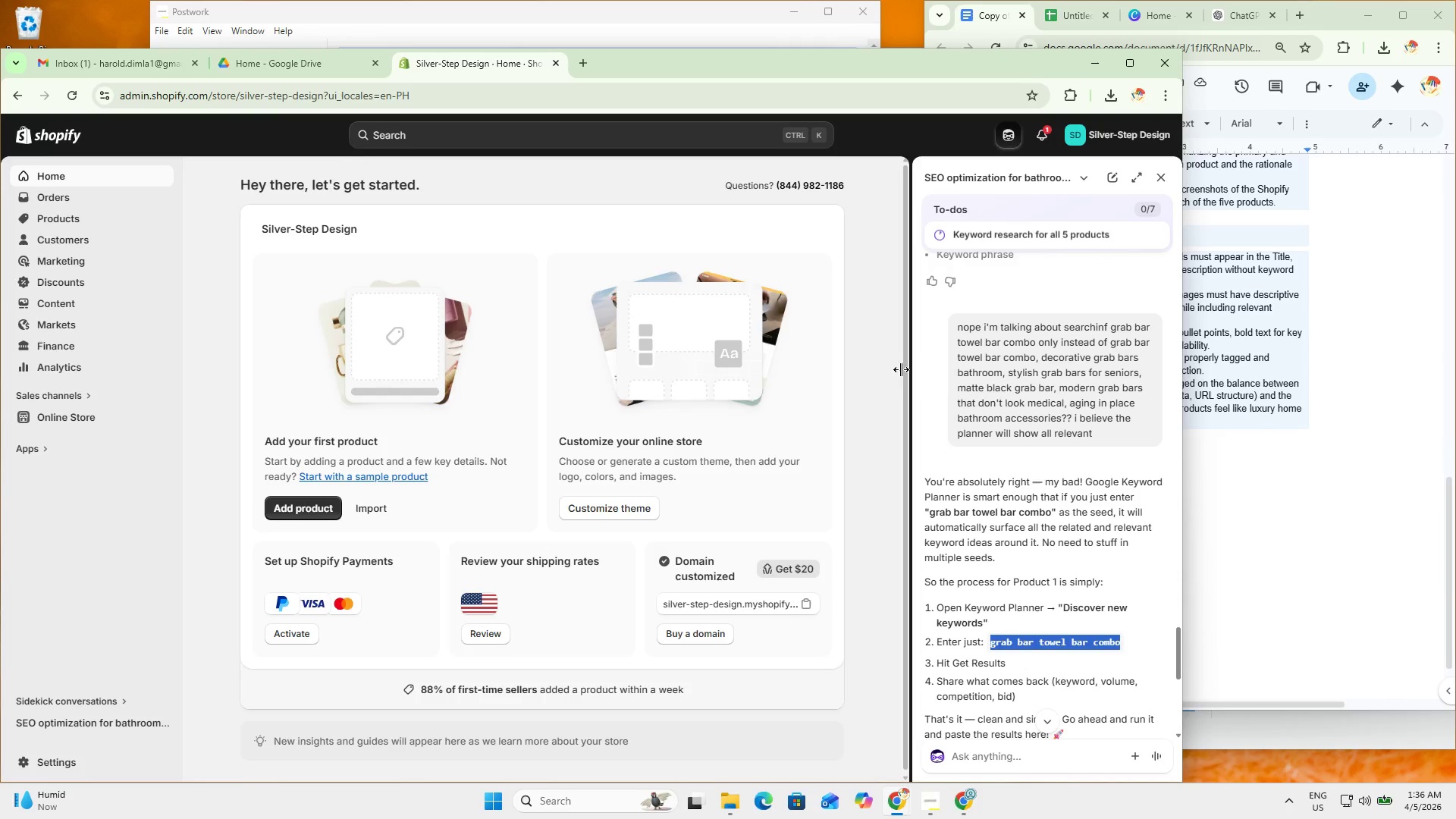 
key(Control+C)
 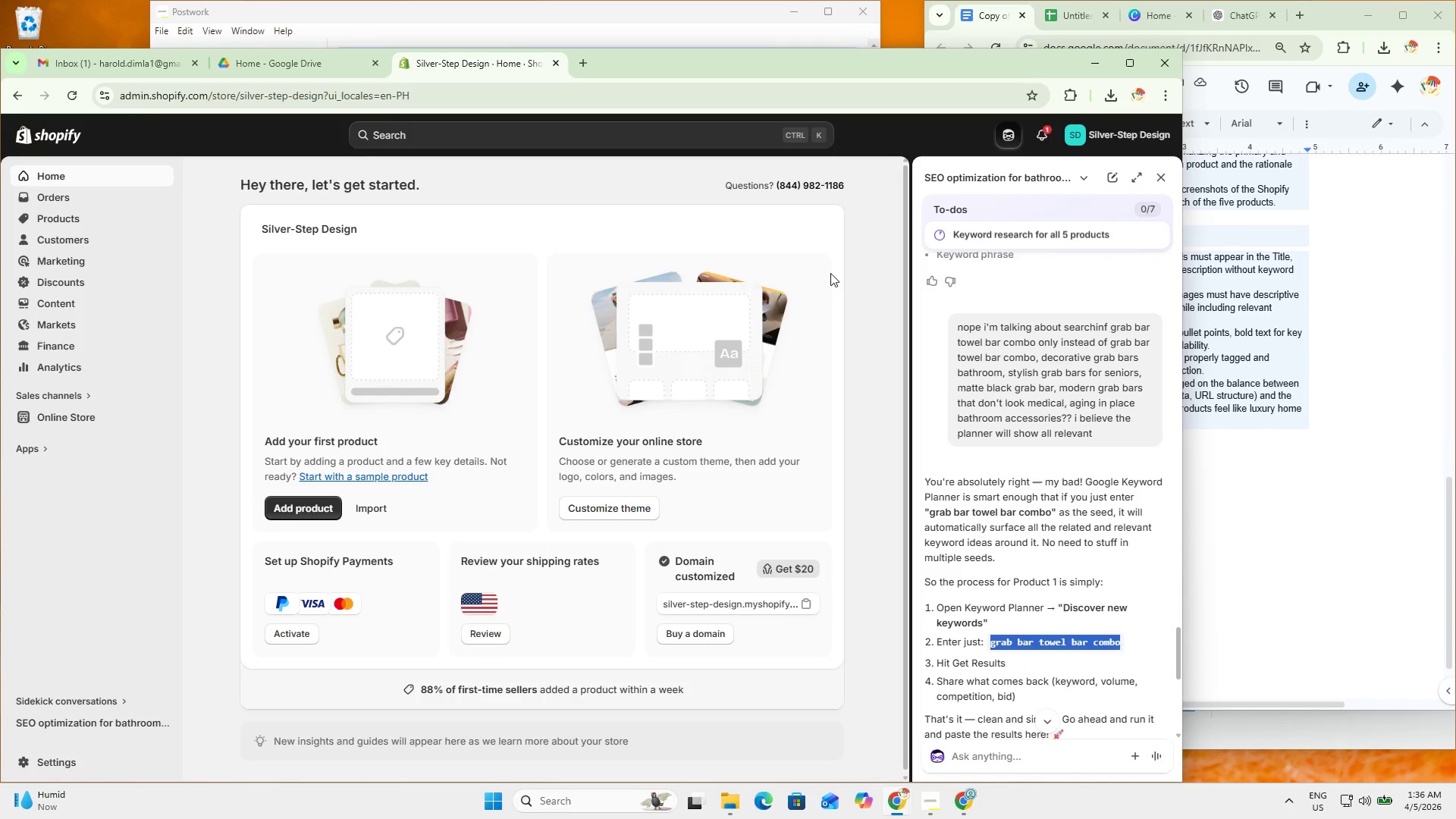 
key(Control+C)
 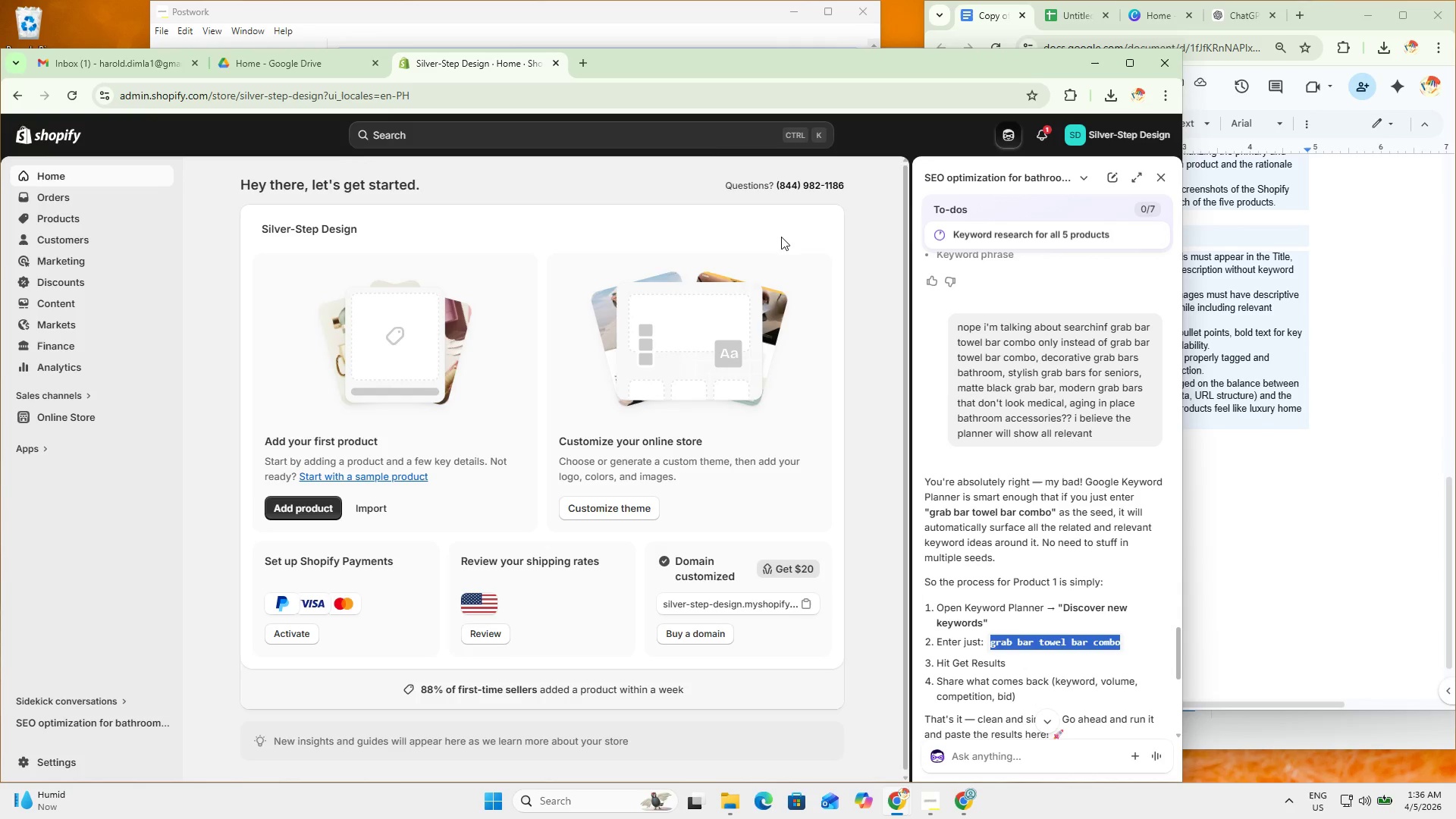 
key(Control+C)
 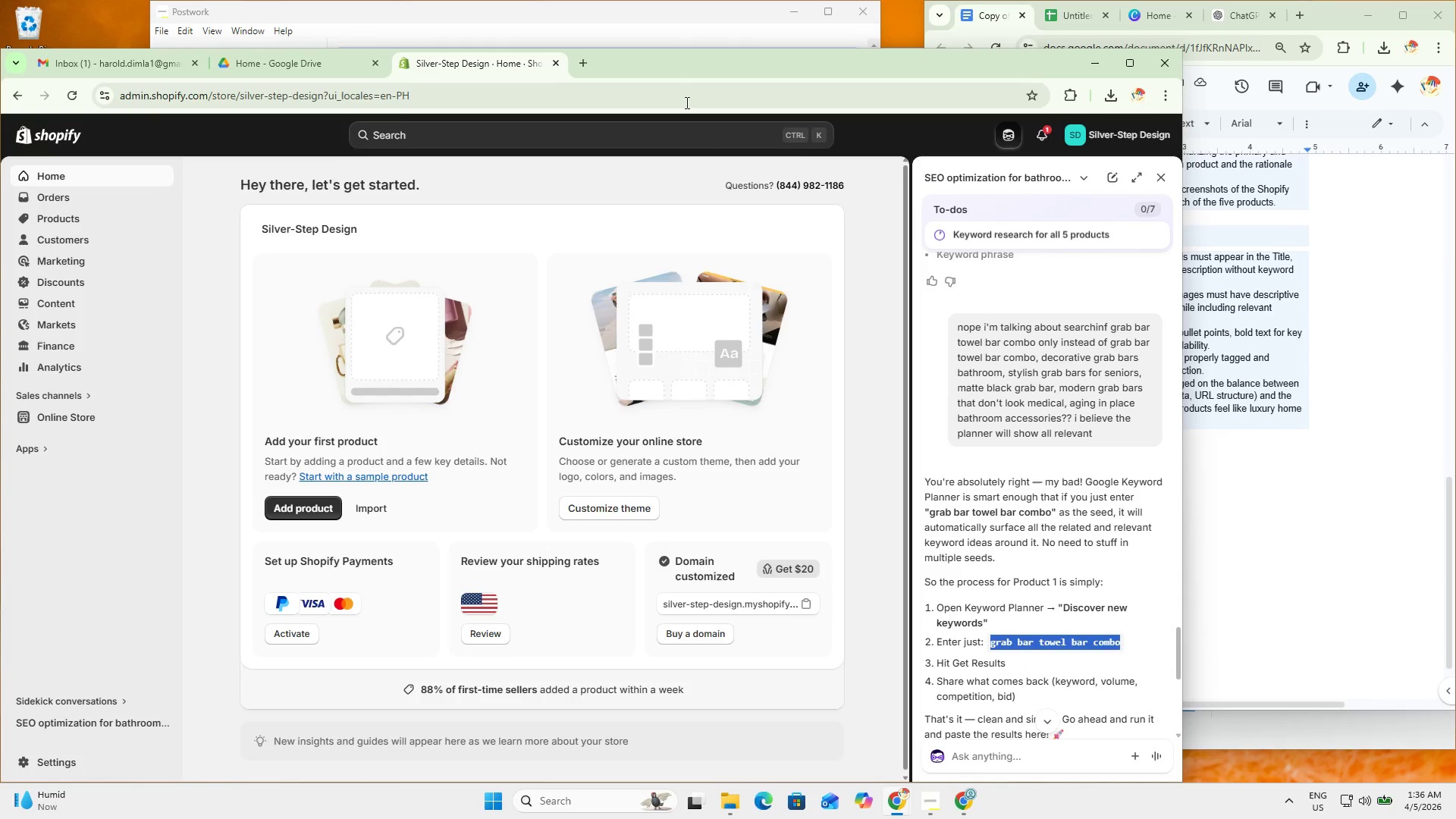 
key(Control+C)
 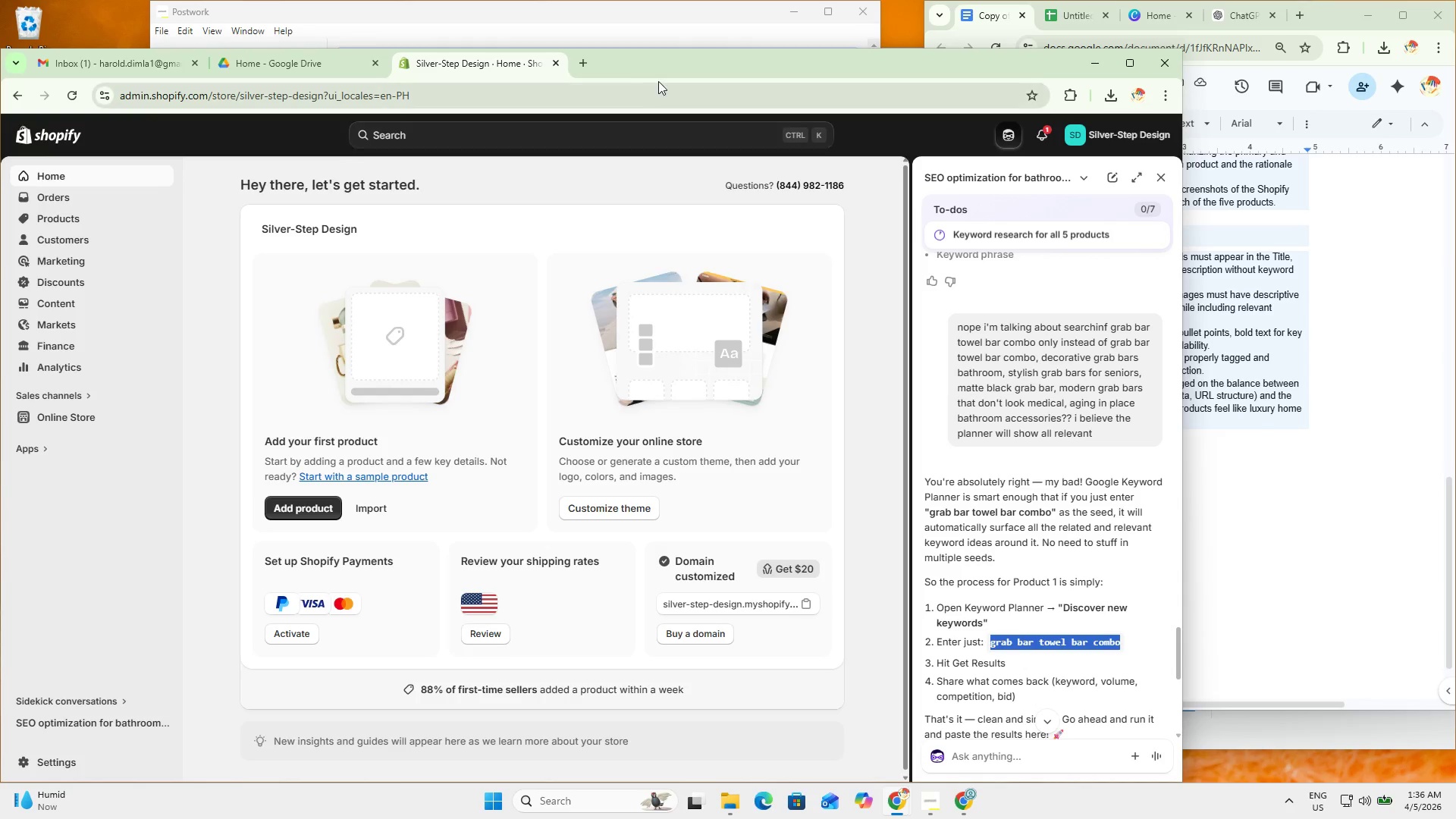 
key(Control+C)
 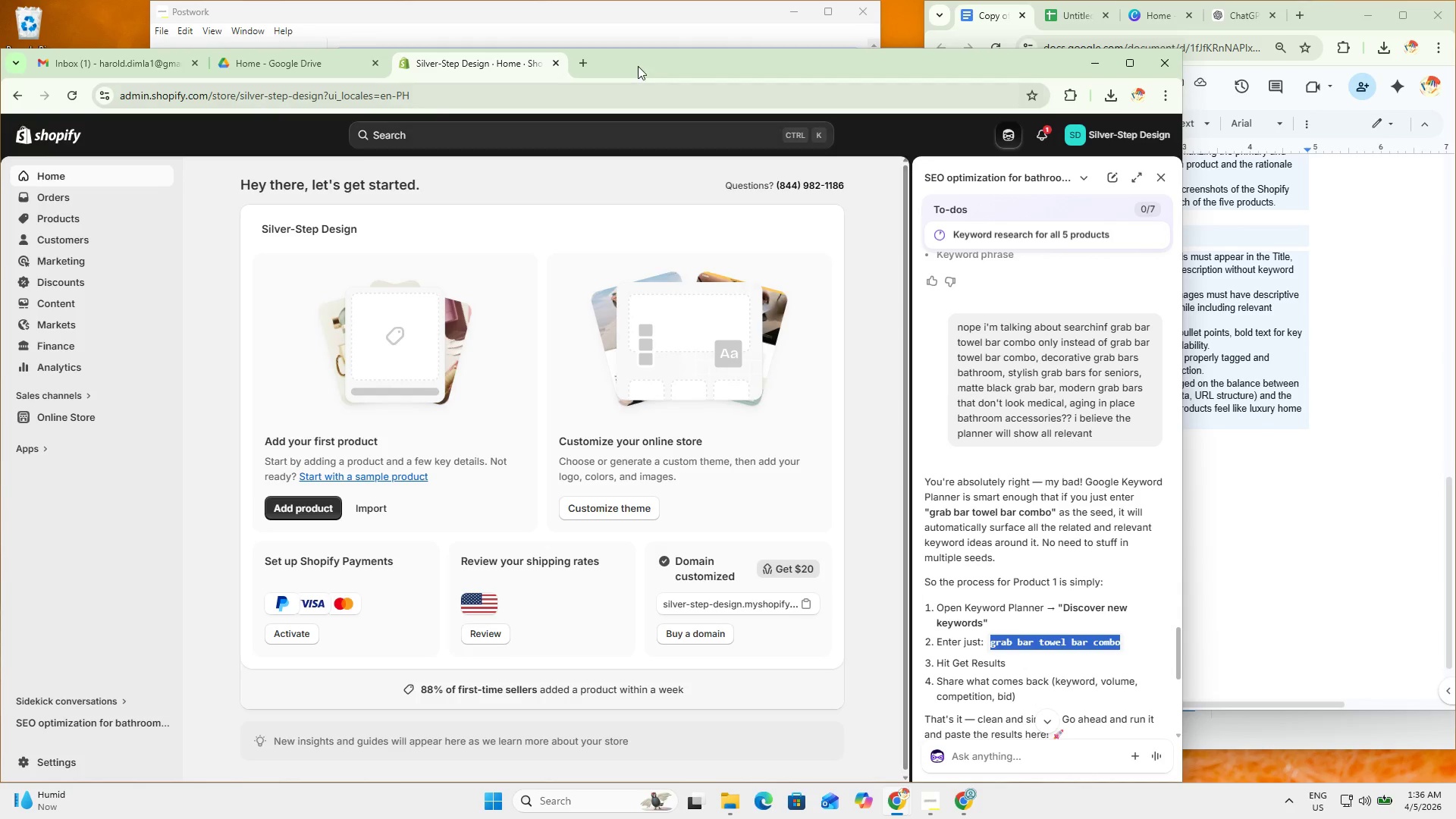 
key(Control+C)
 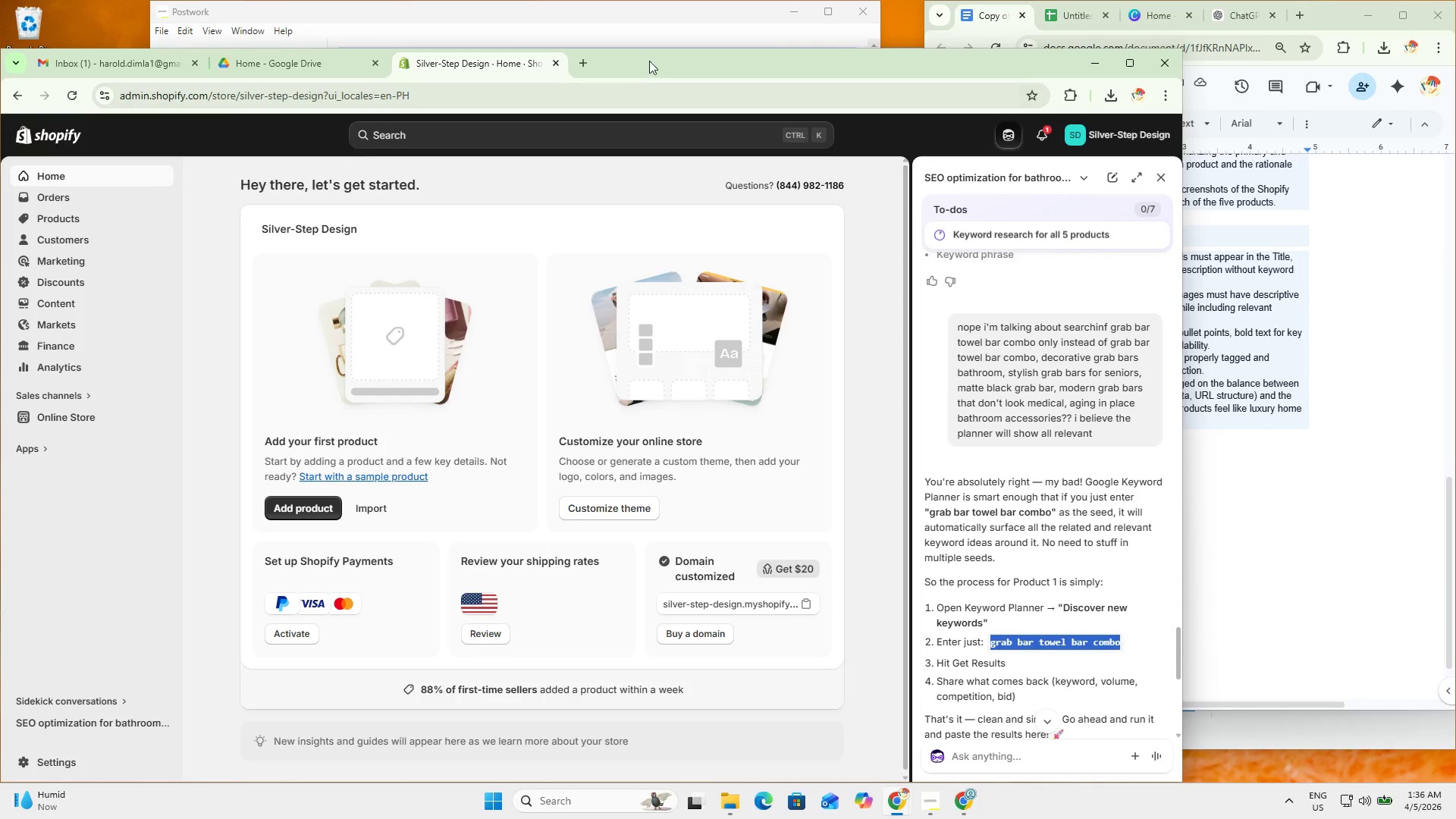 
key(Control+C)
 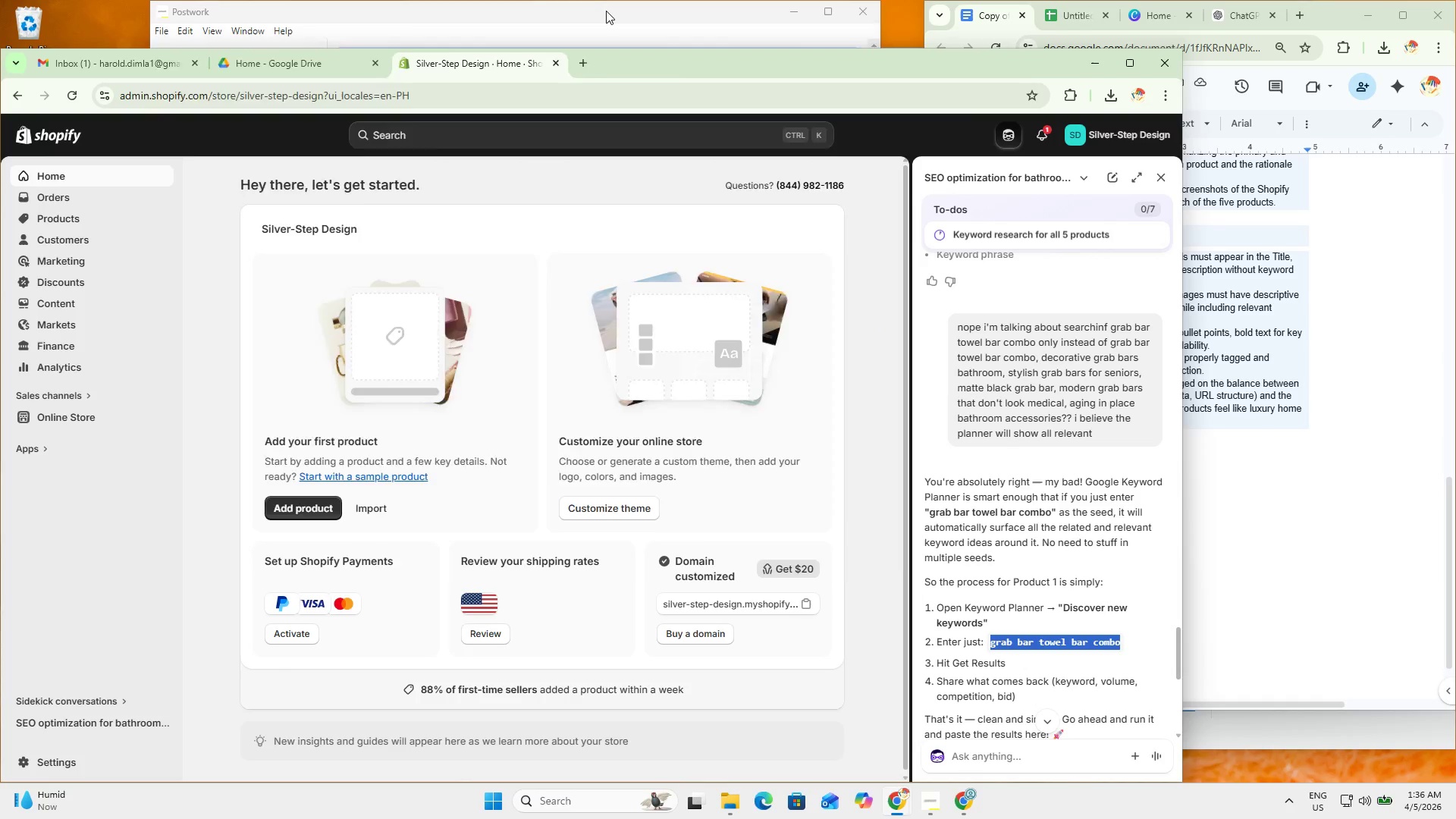 
left_click([606, 11])